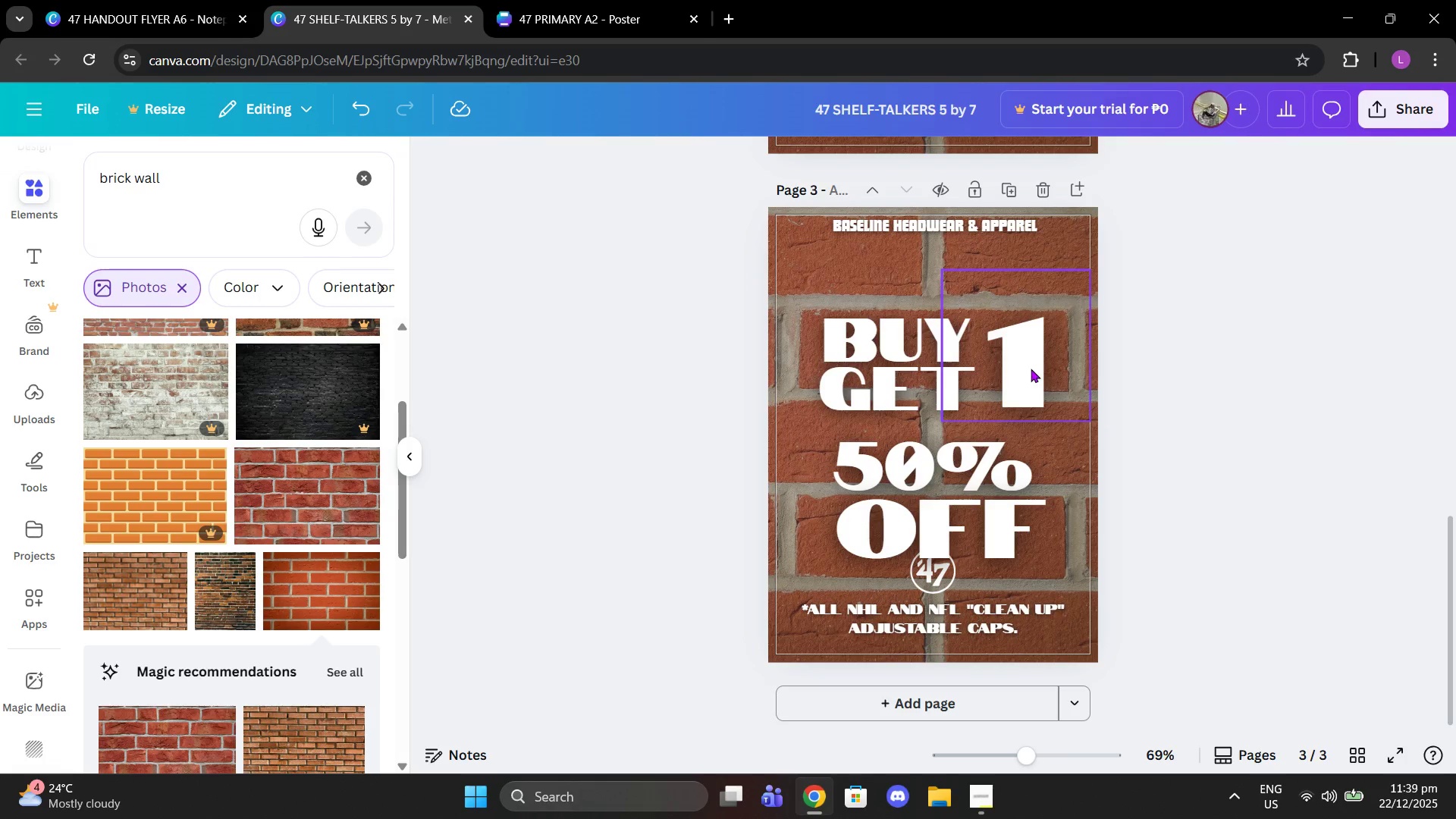 
left_click_drag(start_coordinate=[1029, 369], to_coordinate=[1018, 366])
 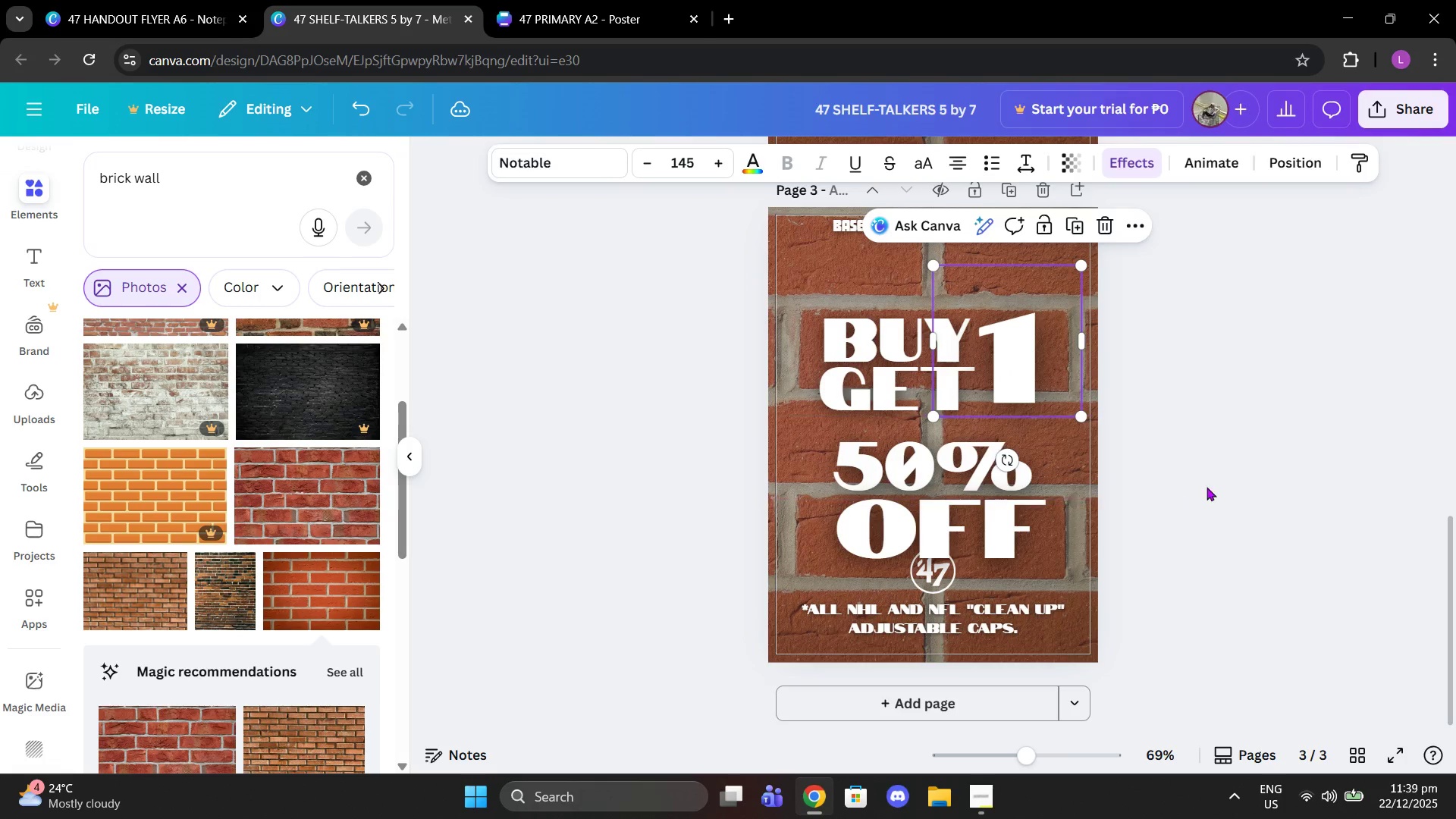 
left_click([1207, 487])
 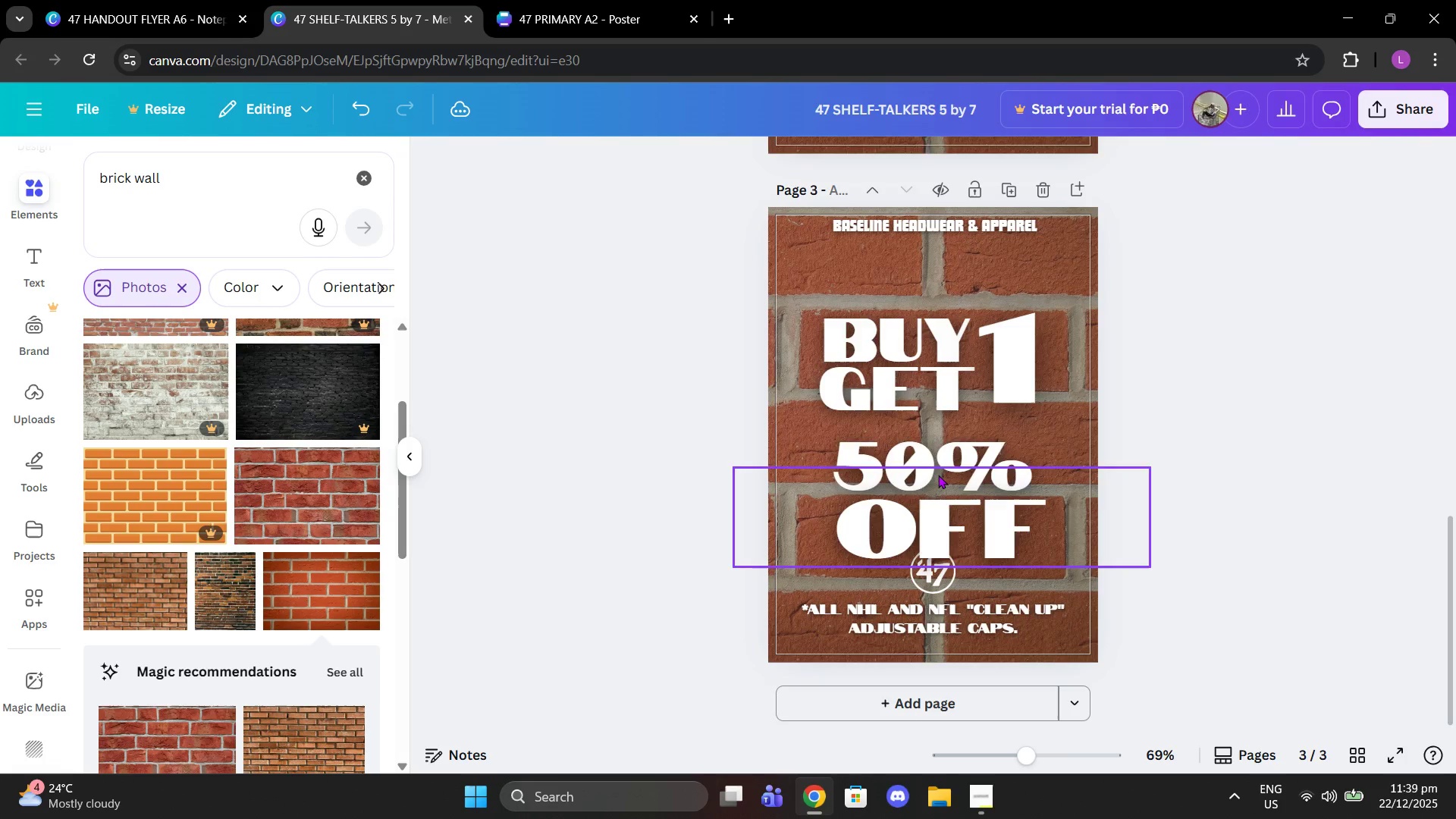 
 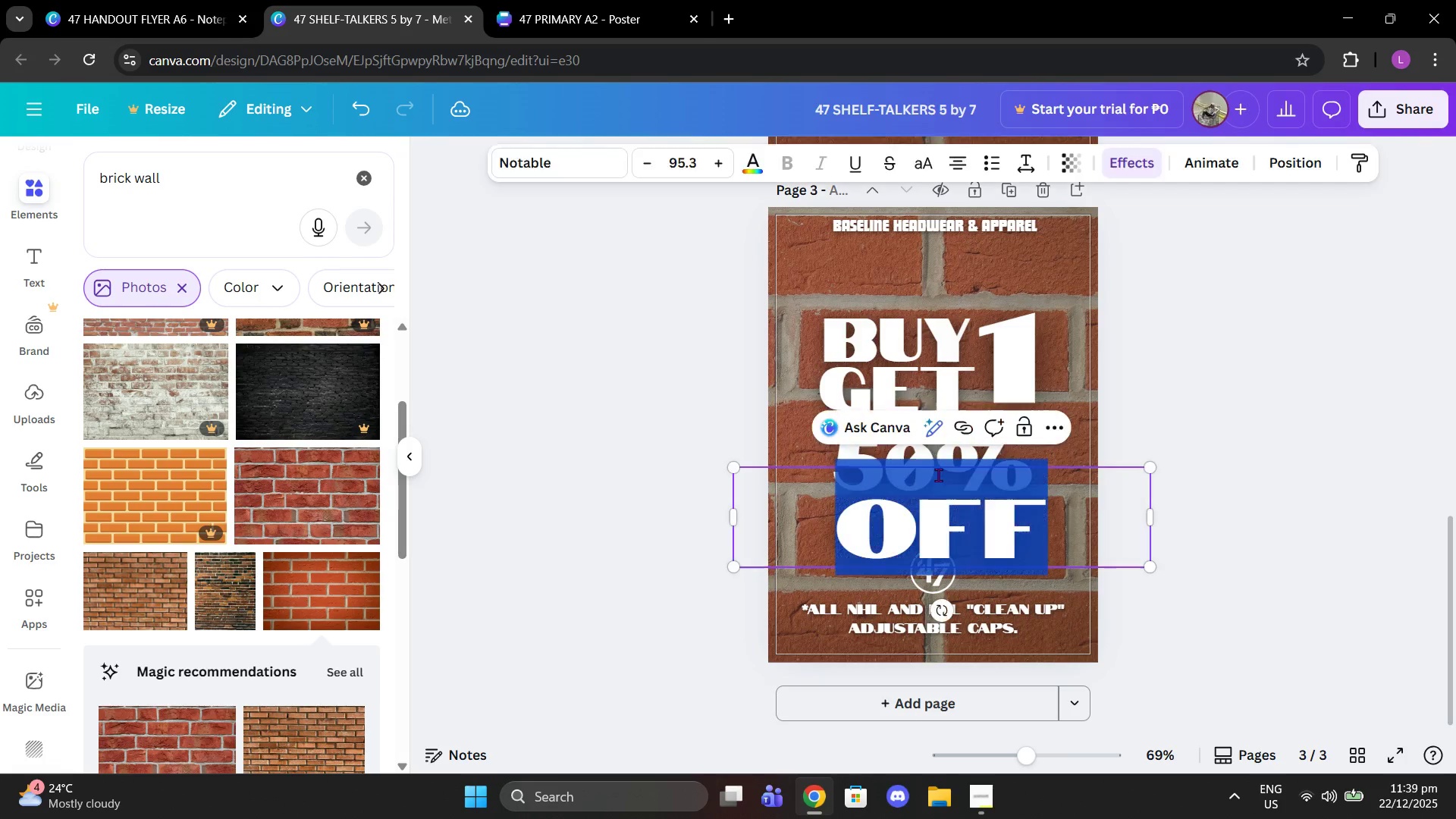 
left_click([938, 475])
 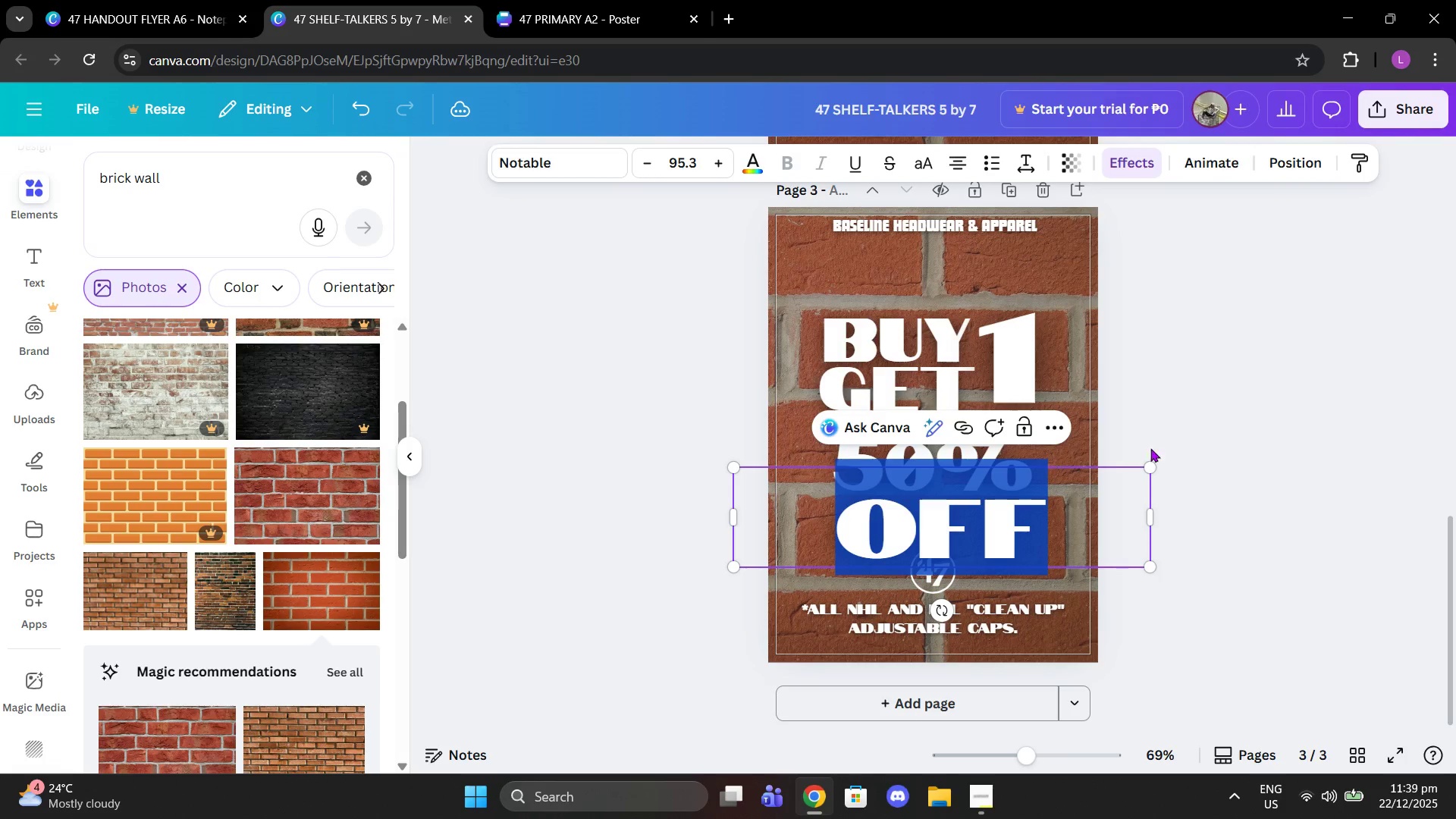 
left_click([1169, 446])
 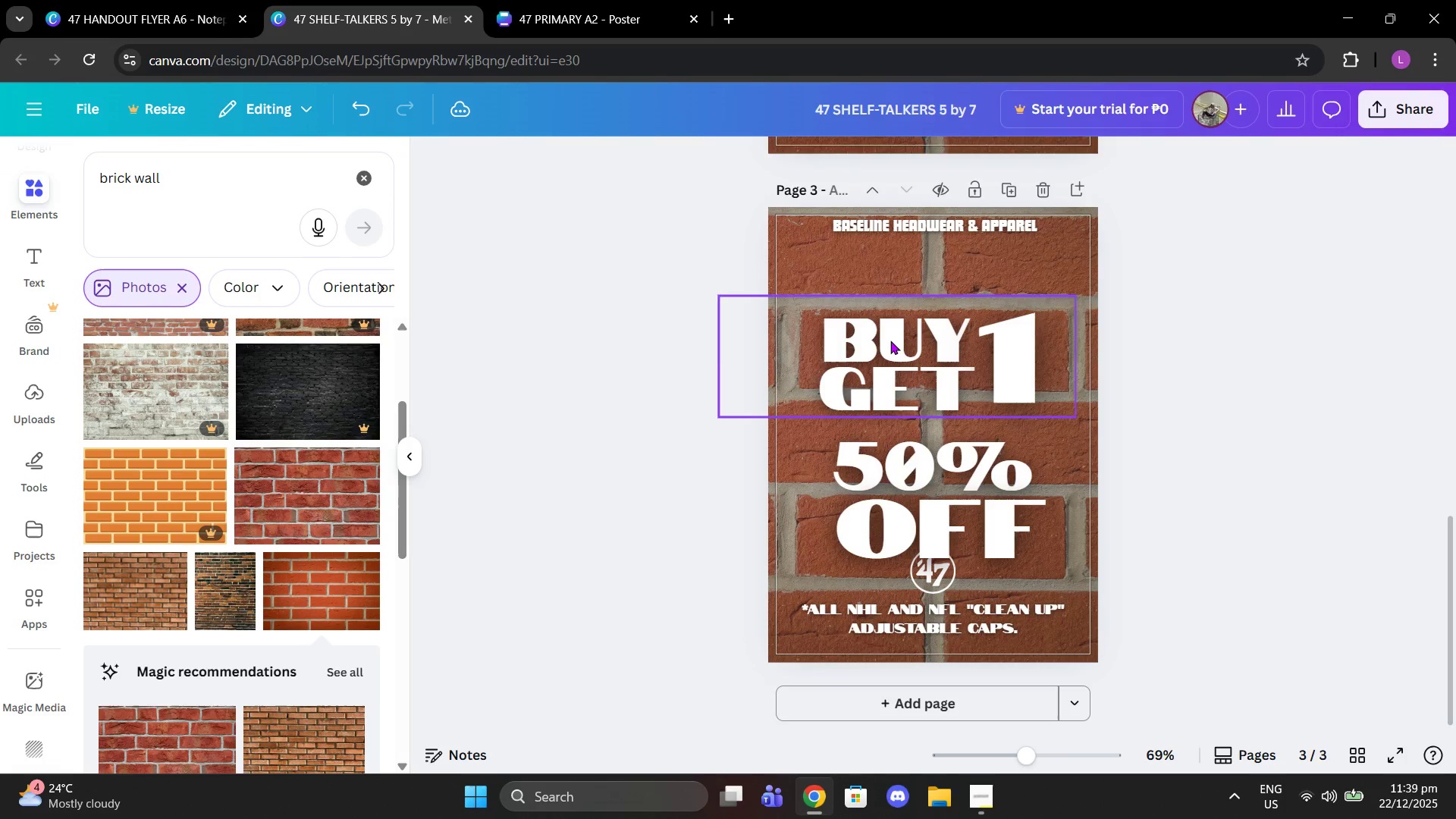 
left_click_drag(start_coordinate=[890, 340], to_coordinate=[888, 325])
 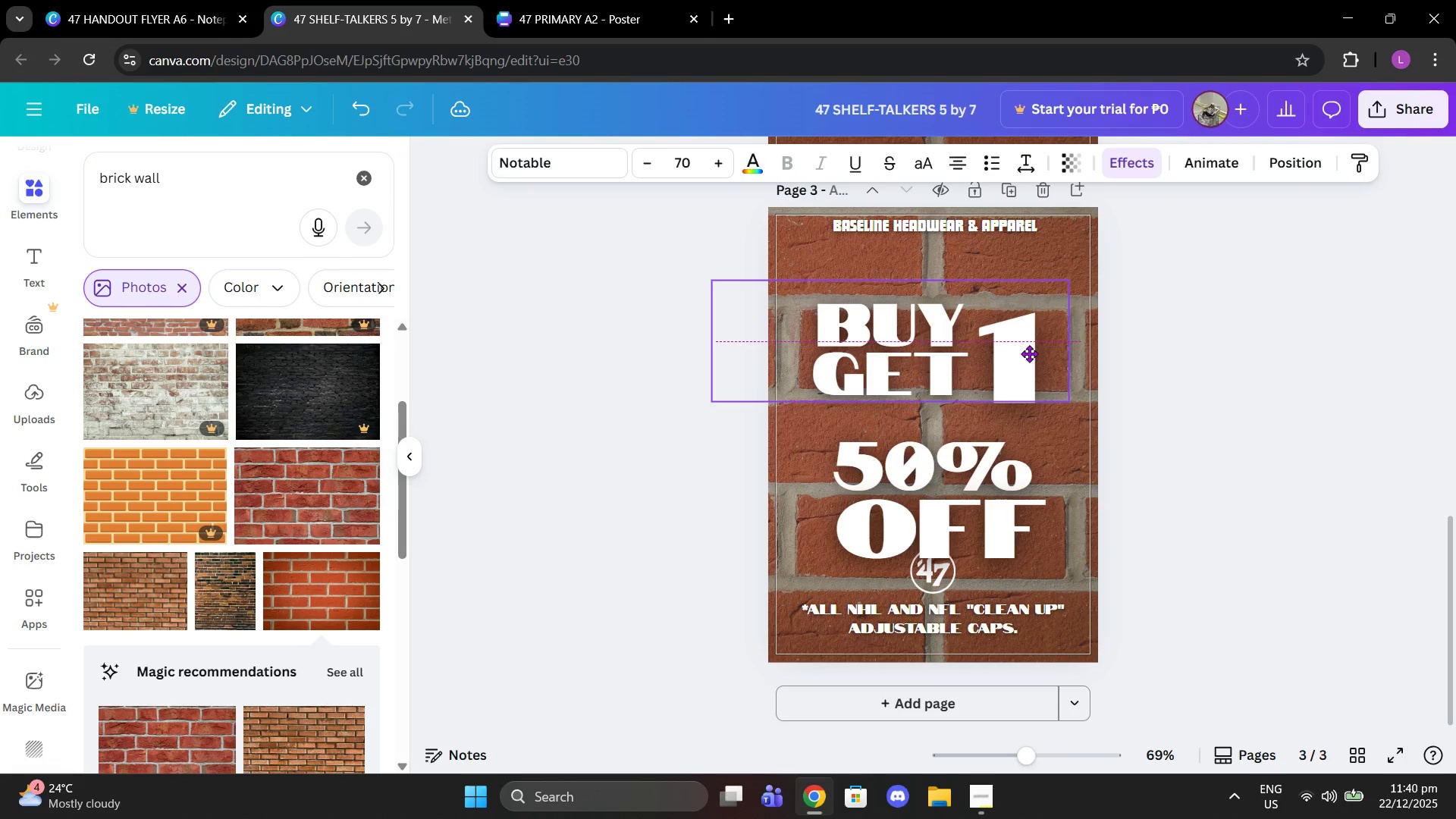 
left_click([1034, 353])
 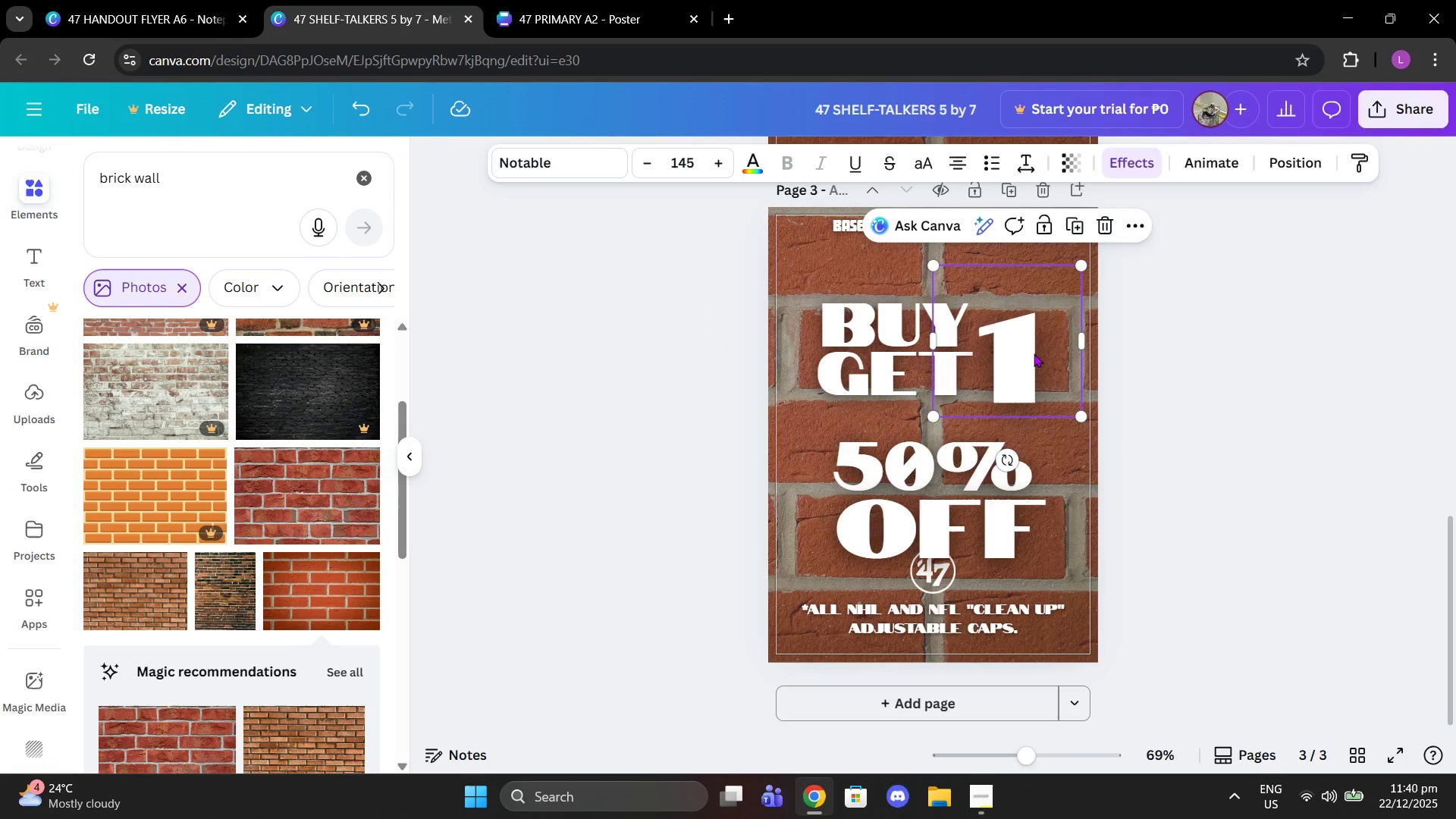 
right_click([1064, 730])
 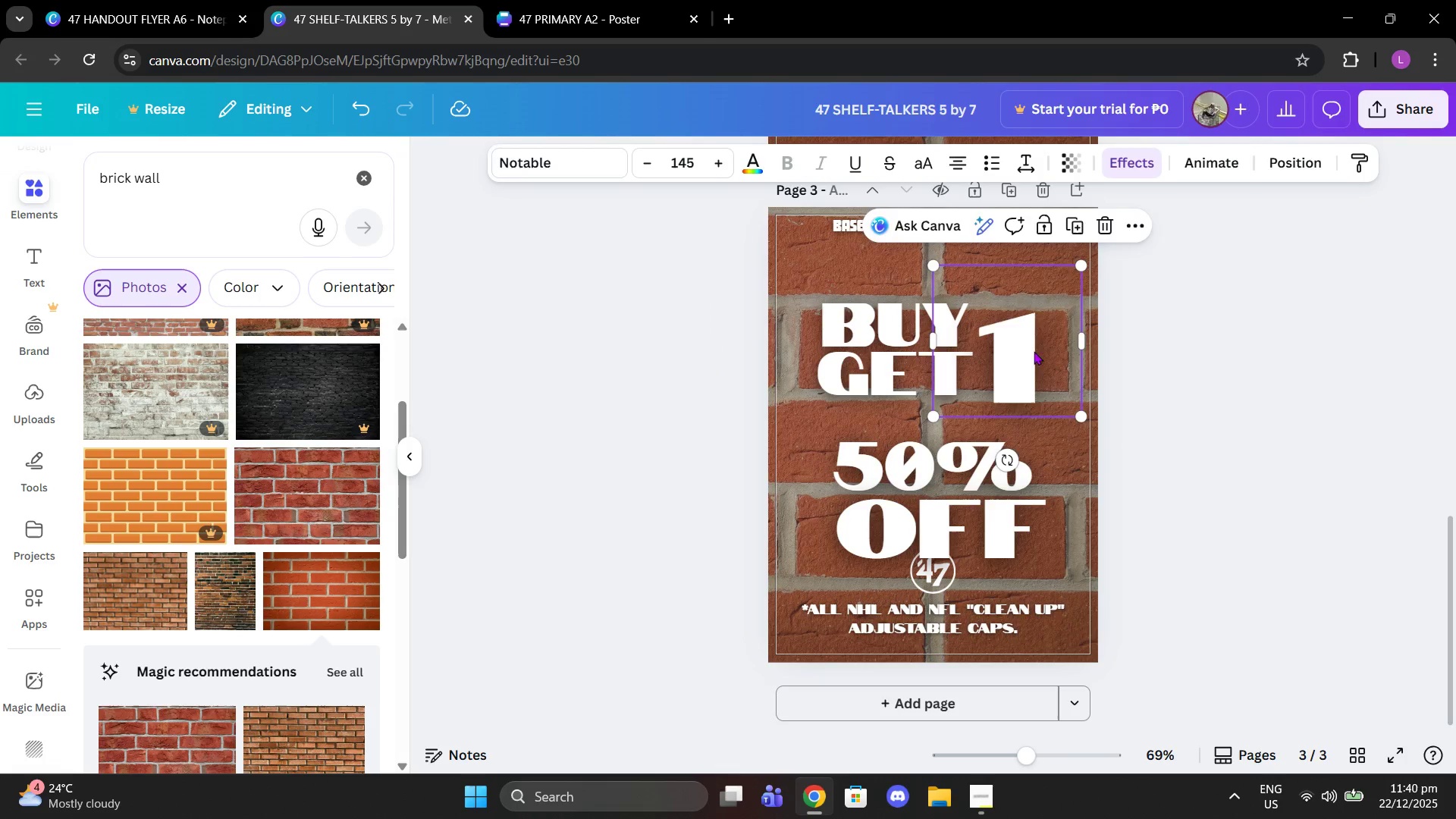 
left_click_drag(start_coordinate=[1034, 353], to_coordinate=[1064, 727])
 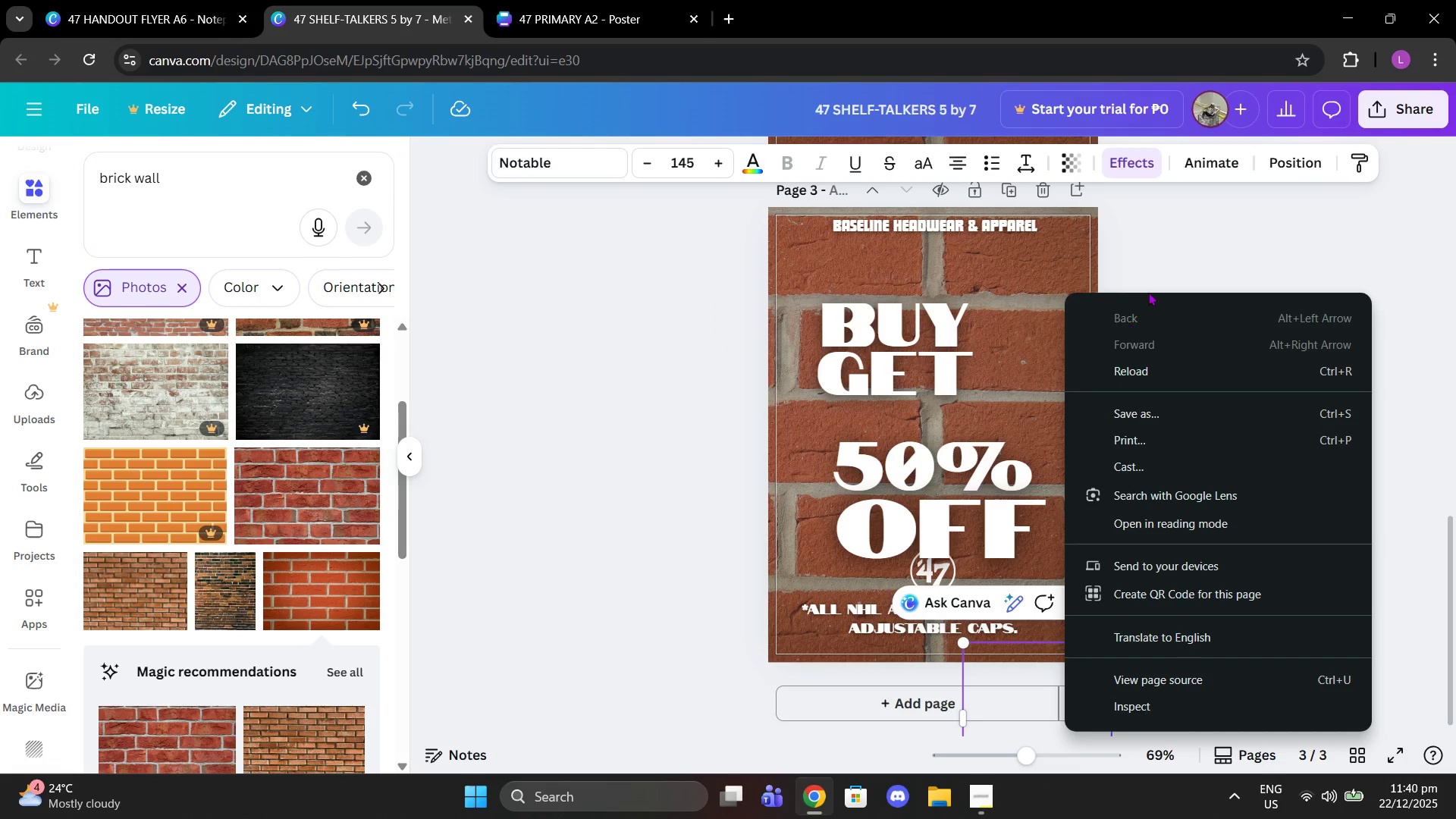 
left_click([1167, 215])
 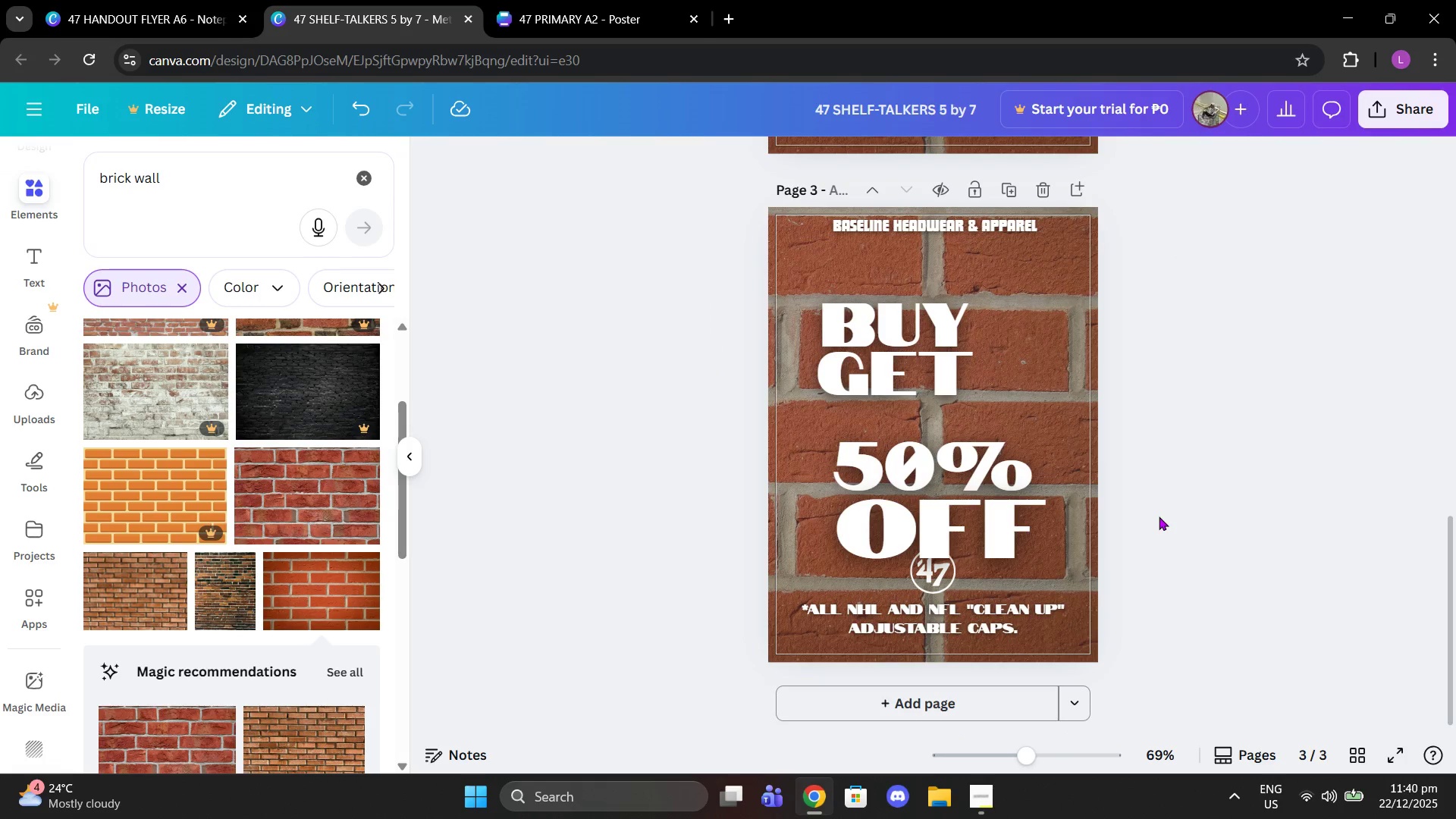 
key(Control+Z)
 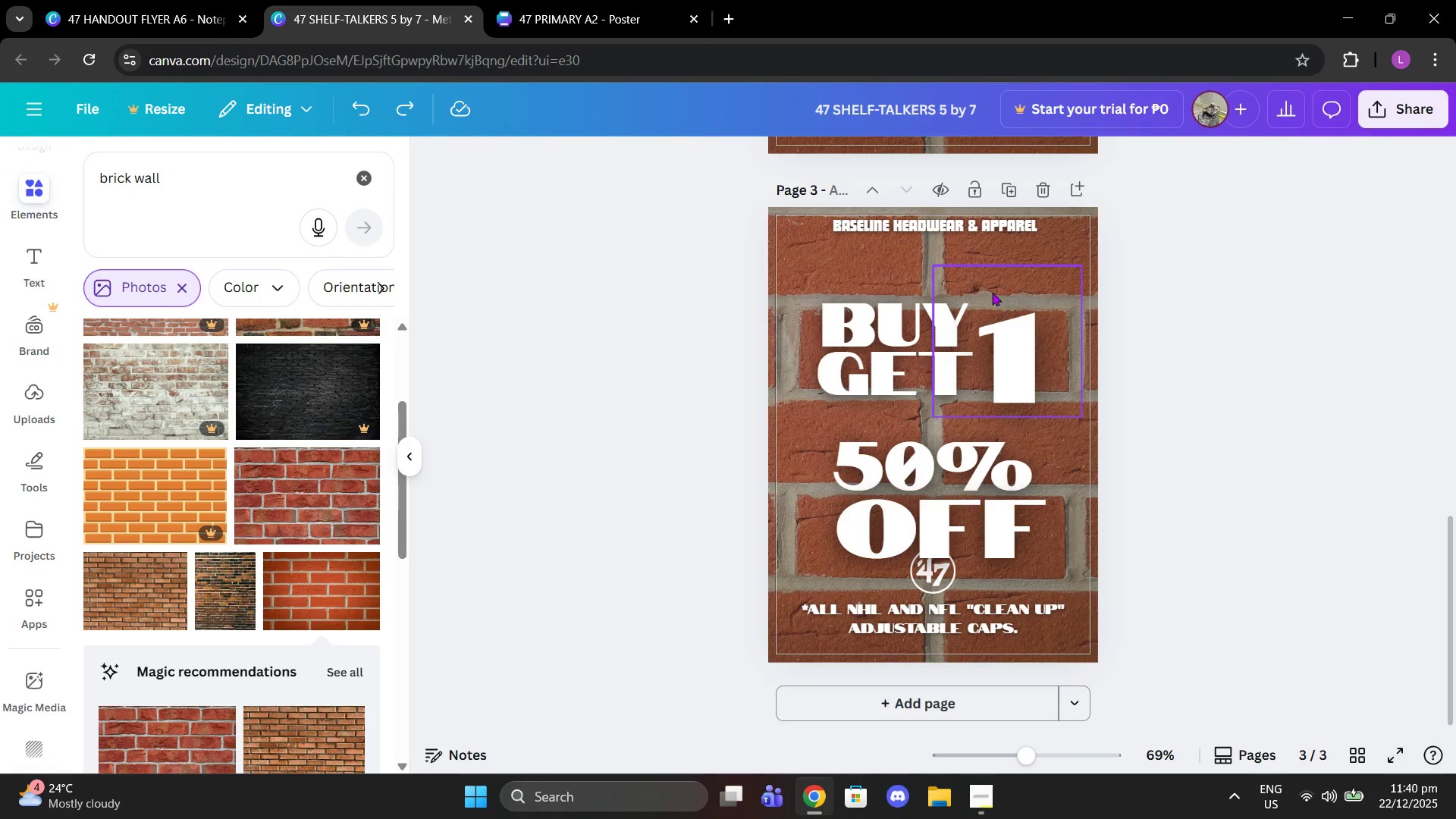 
left_click([1015, 354])
 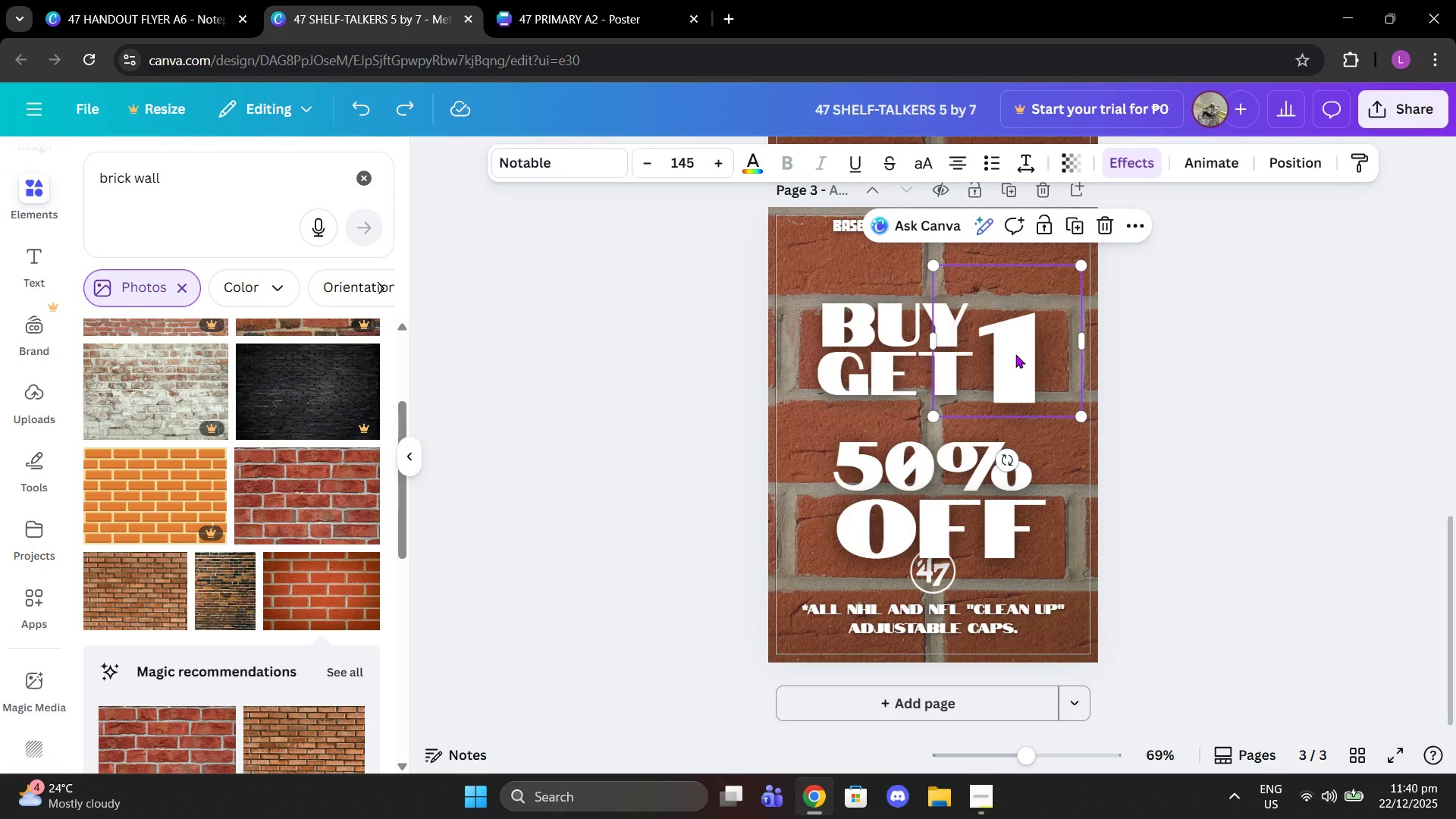 
left_click_drag(start_coordinate=[1015, 354], to_coordinate=[1016, 342])
 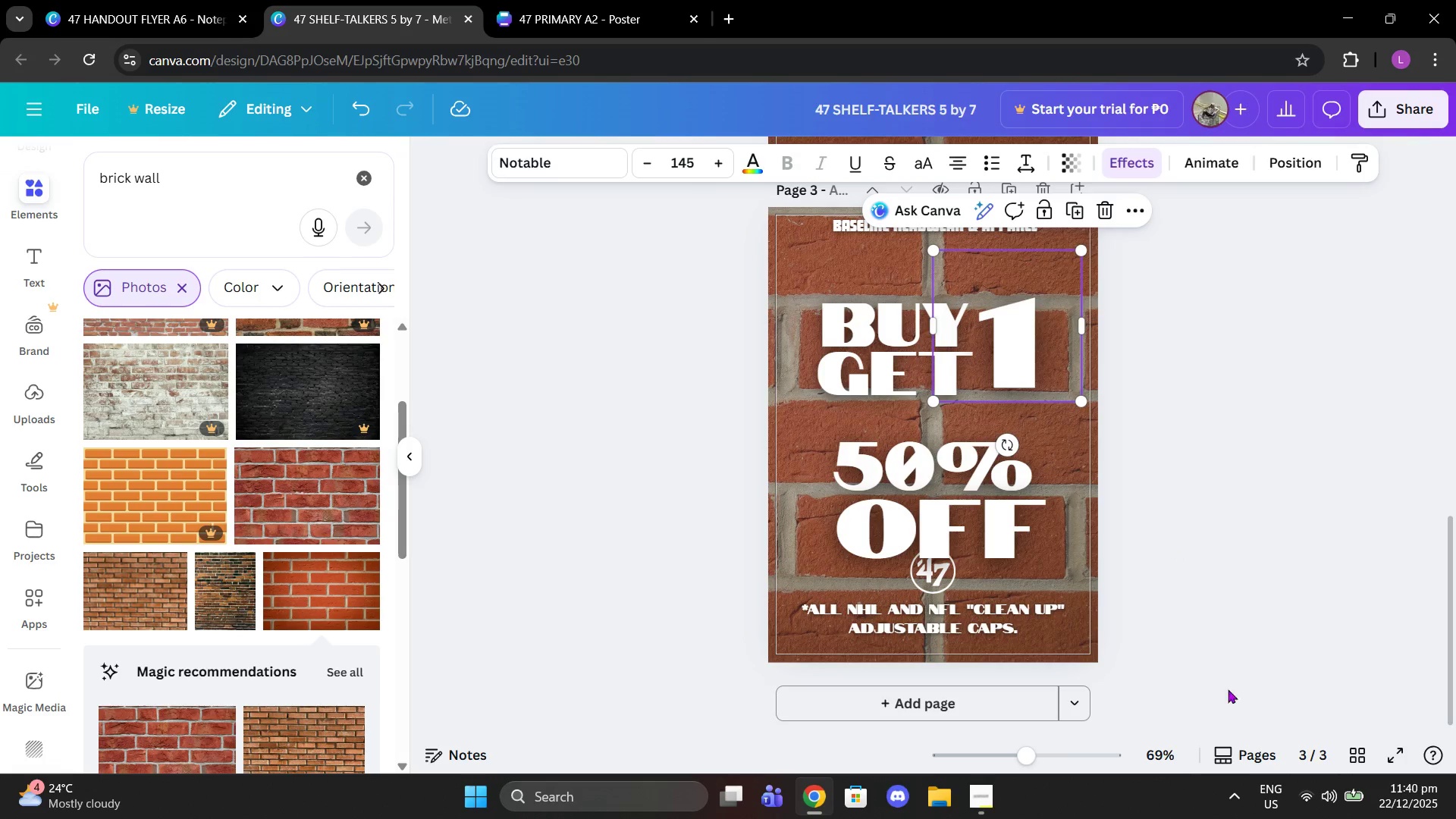 
left_click([1222, 612])
 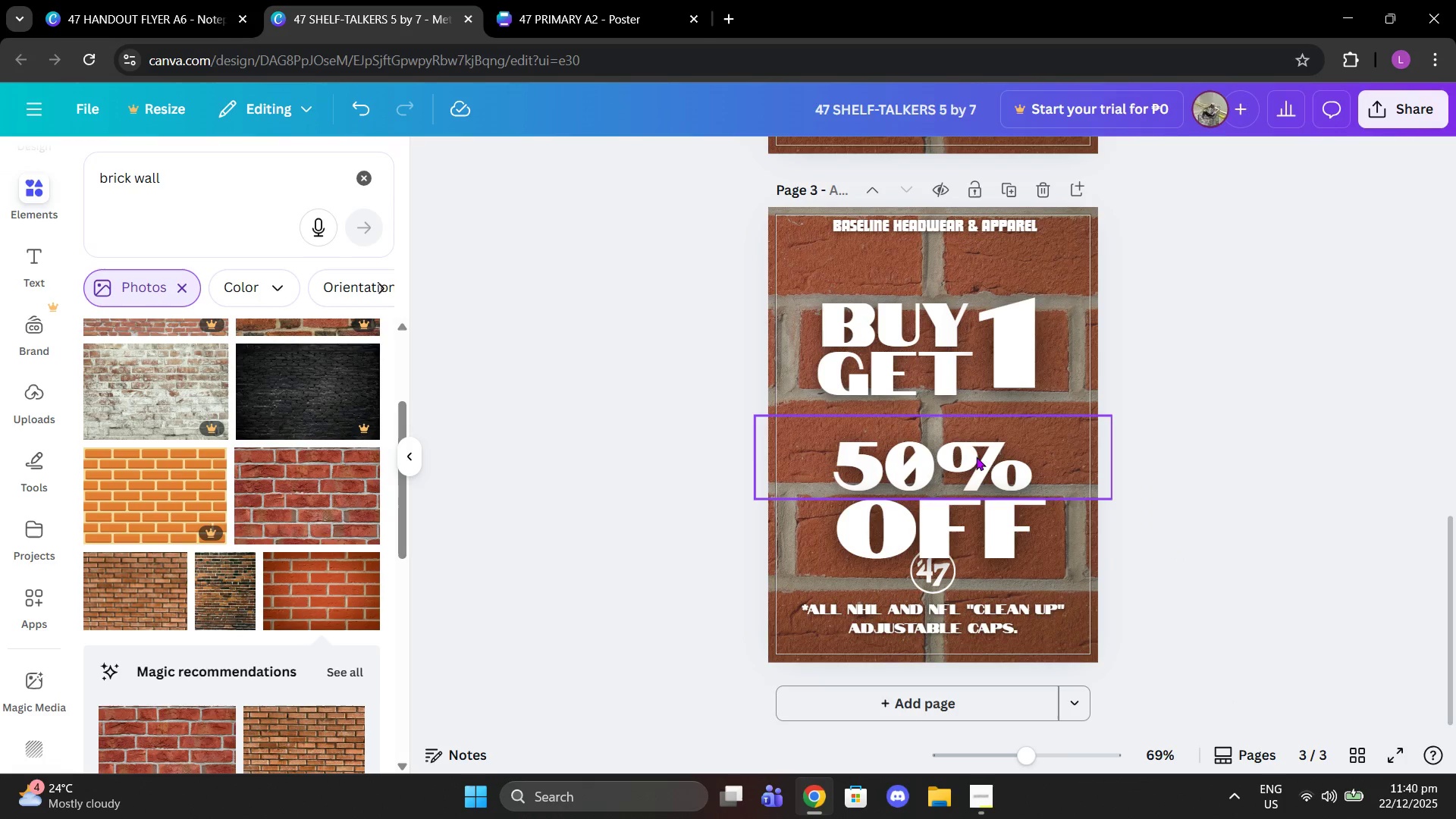 
left_click_drag(start_coordinate=[973, 453], to_coordinate=[975, 421])
 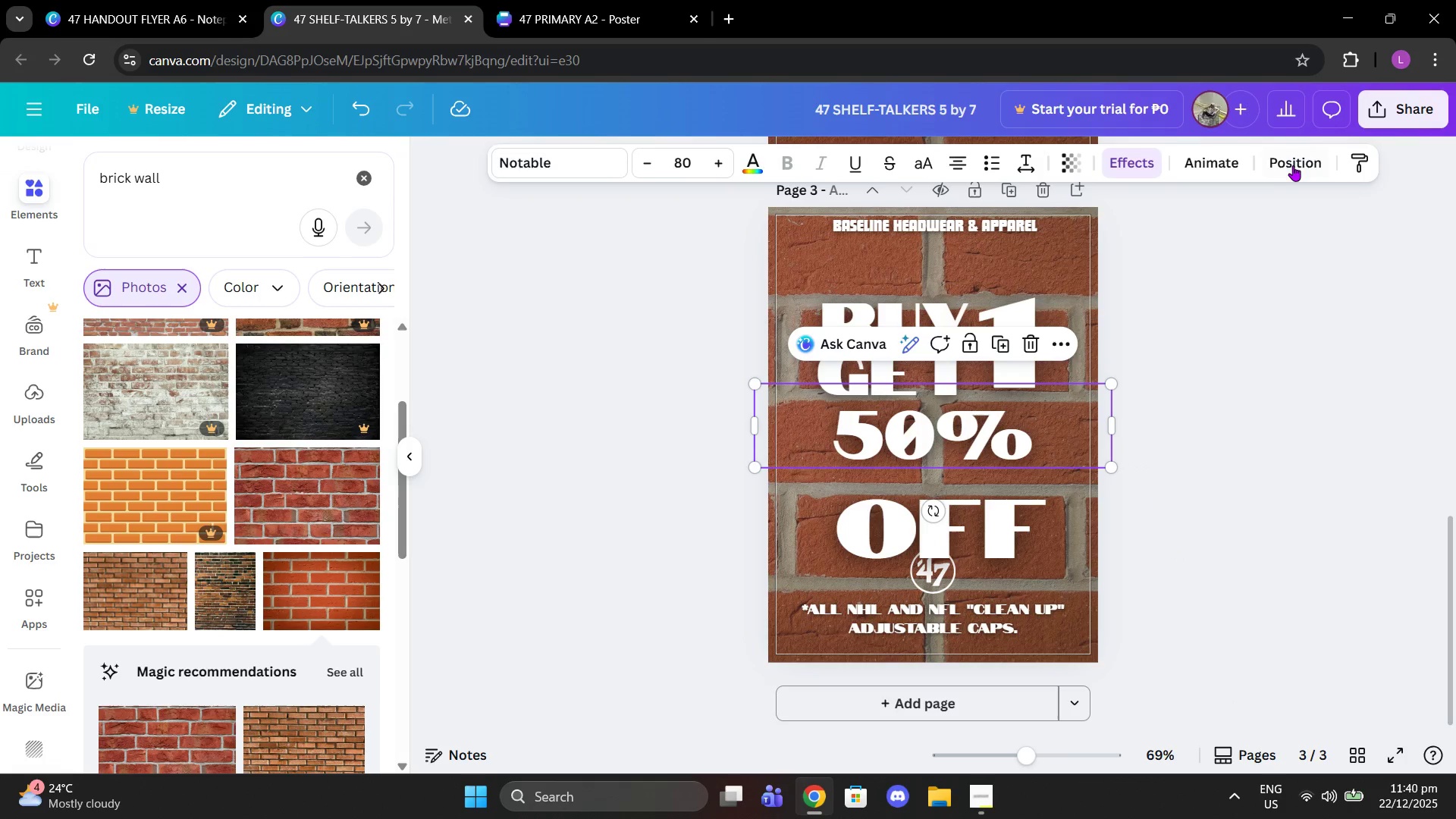 
left_click([1295, 163])
 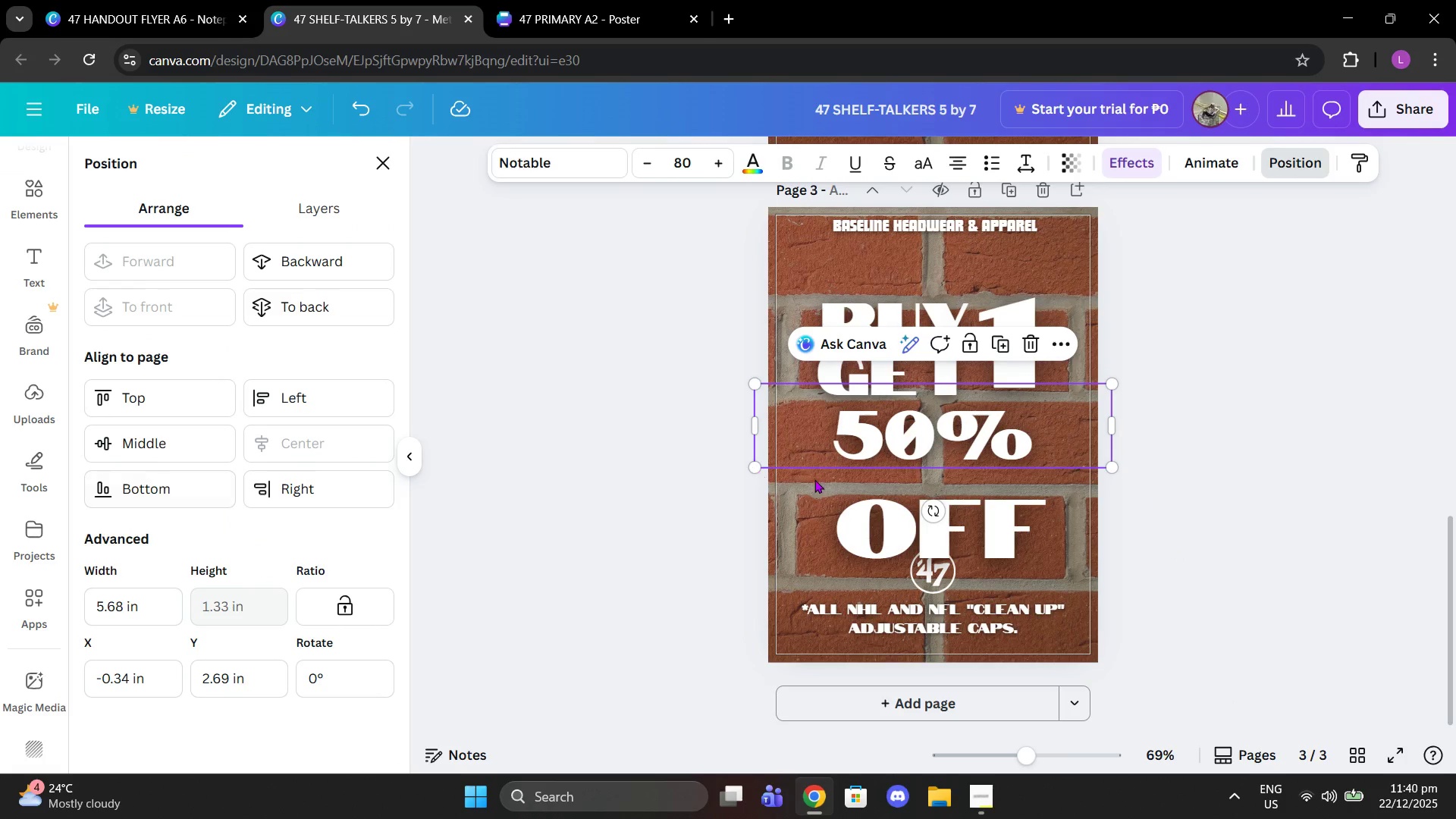 
left_click([902, 516])
 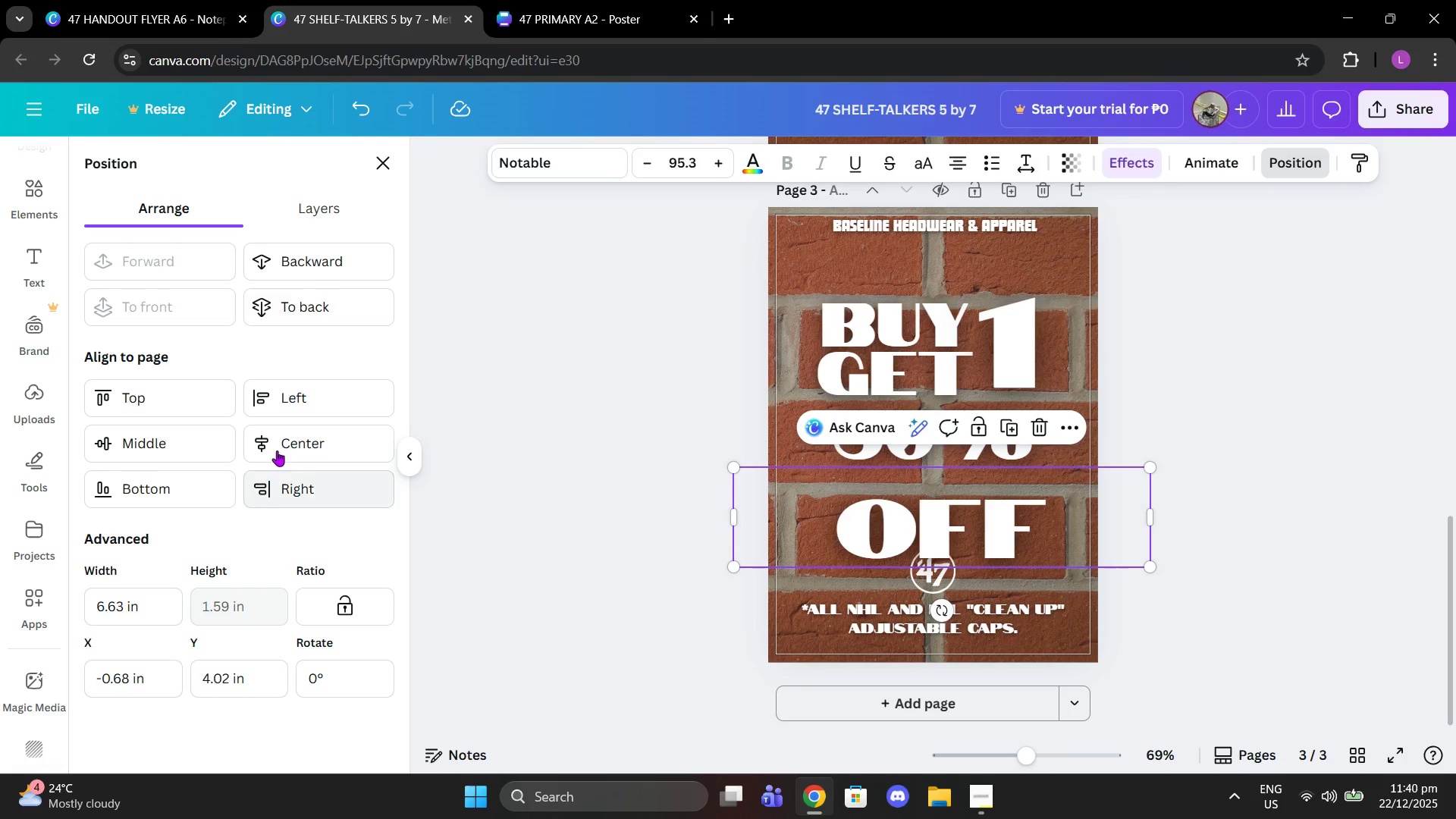 
left_click([277, 449])
 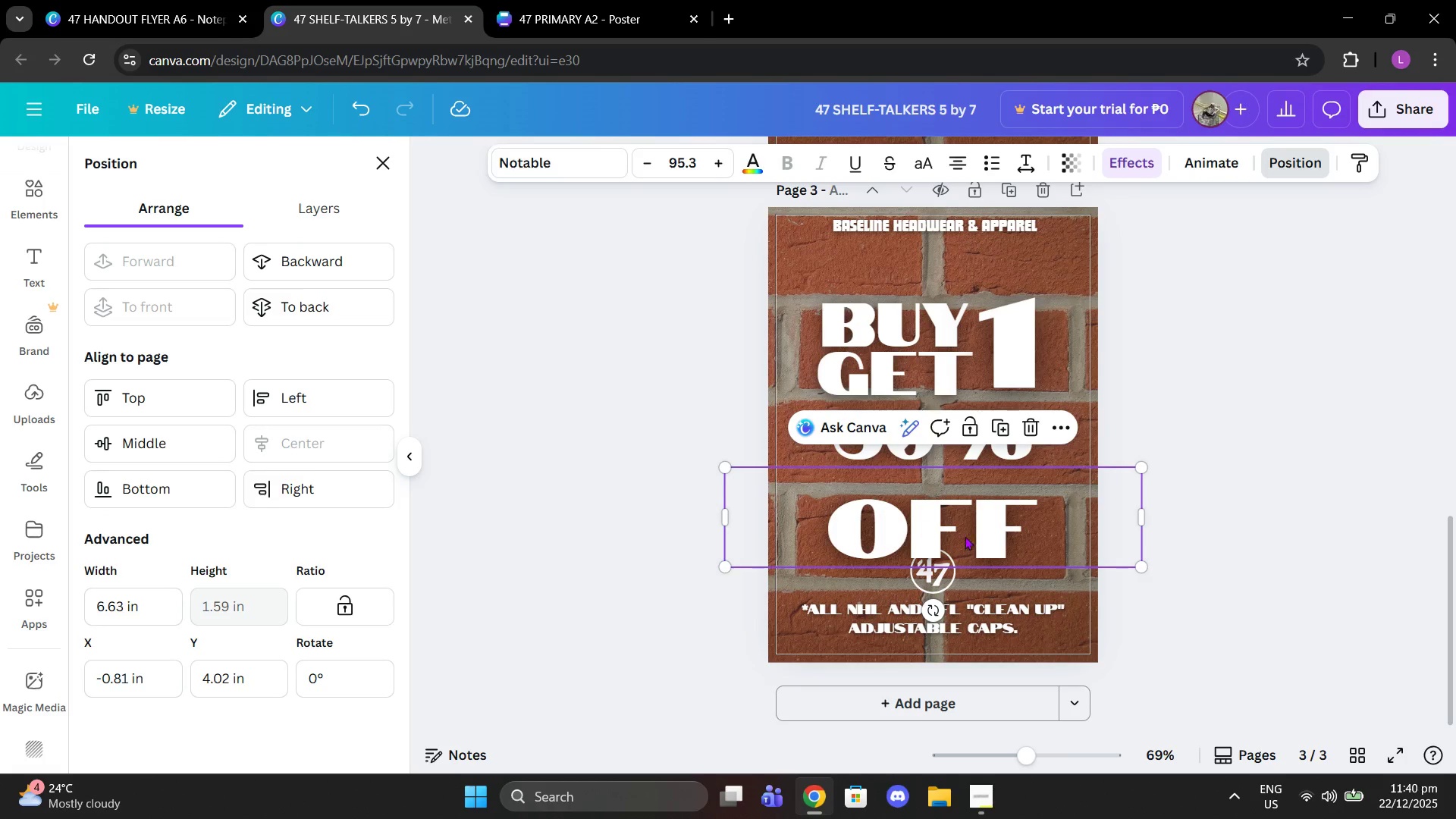 
left_click_drag(start_coordinate=[985, 541], to_coordinate=[984, 511])
 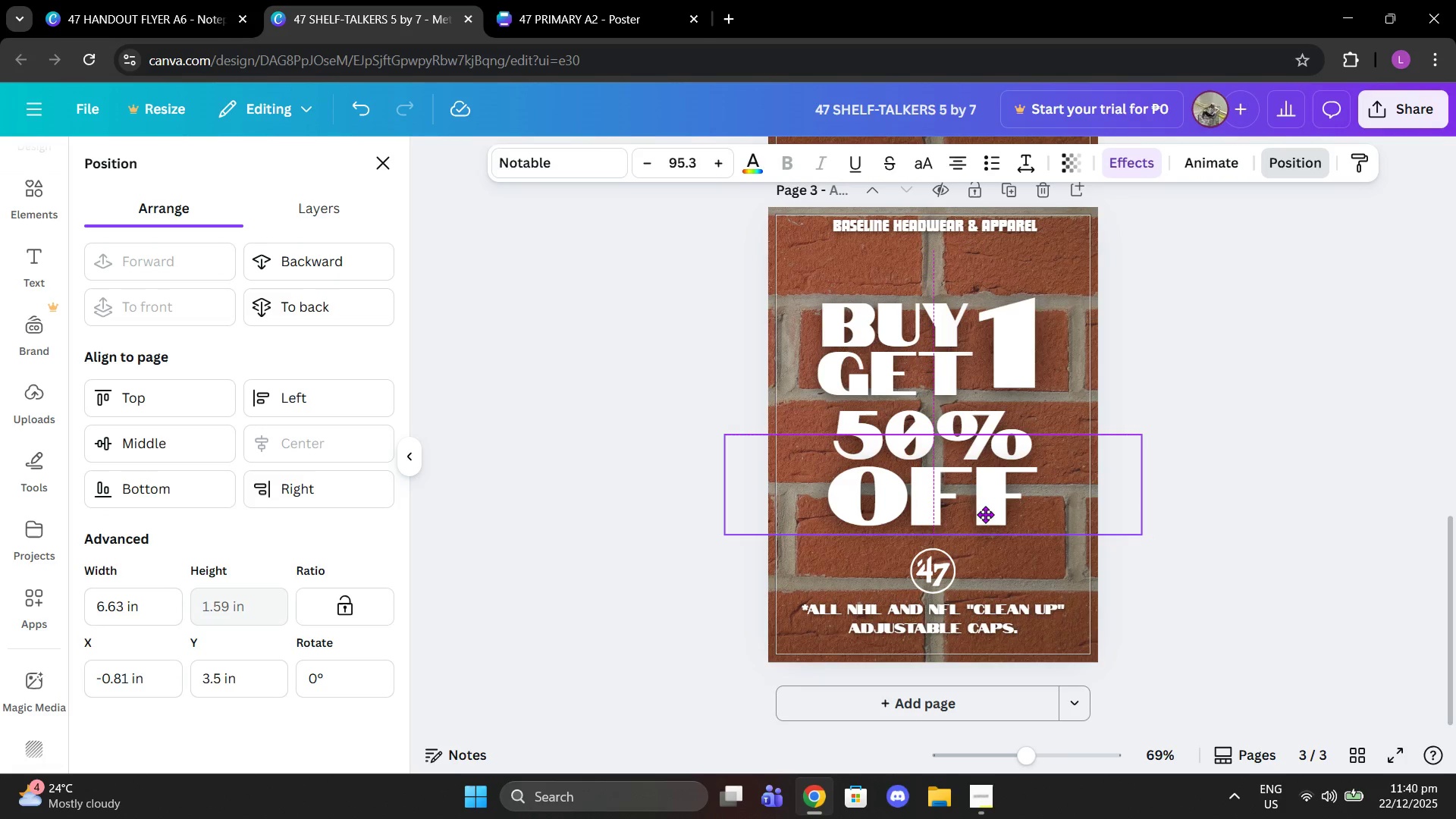 
left_click([1246, 454])
 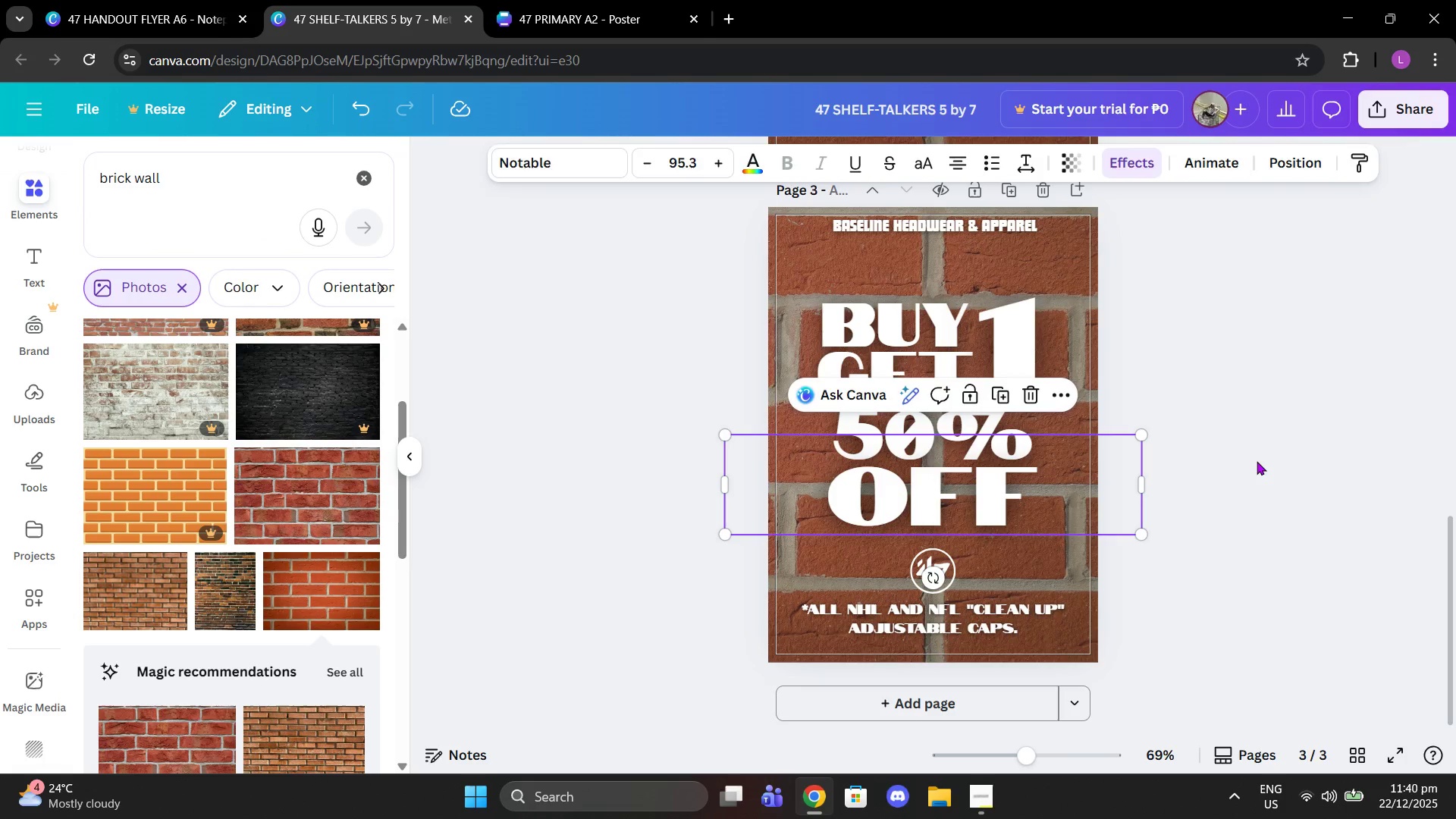 
left_click([1259, 461])
 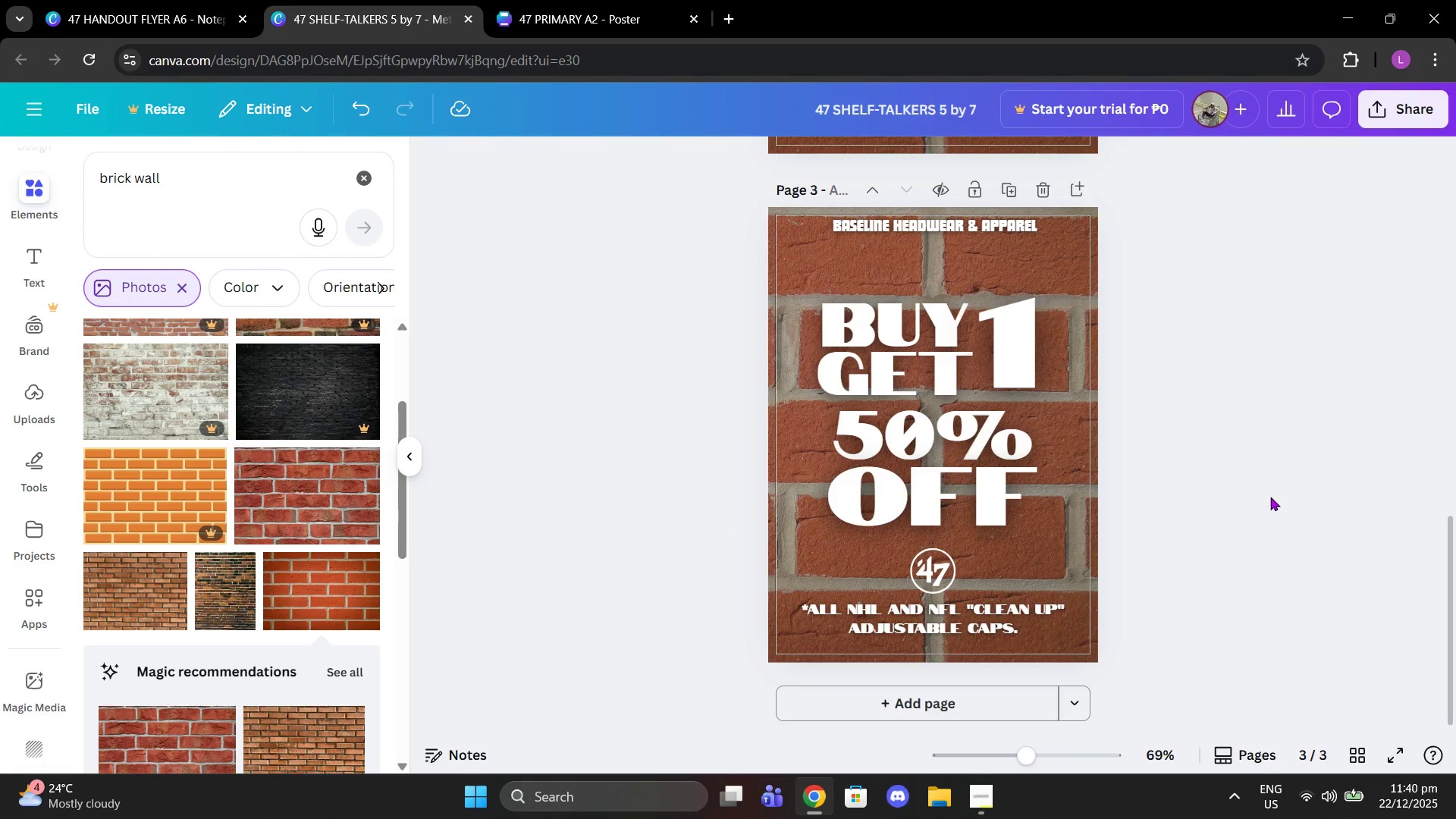 
scroll: coordinate [1270, 497], scroll_direction: down, amount: 1.0
 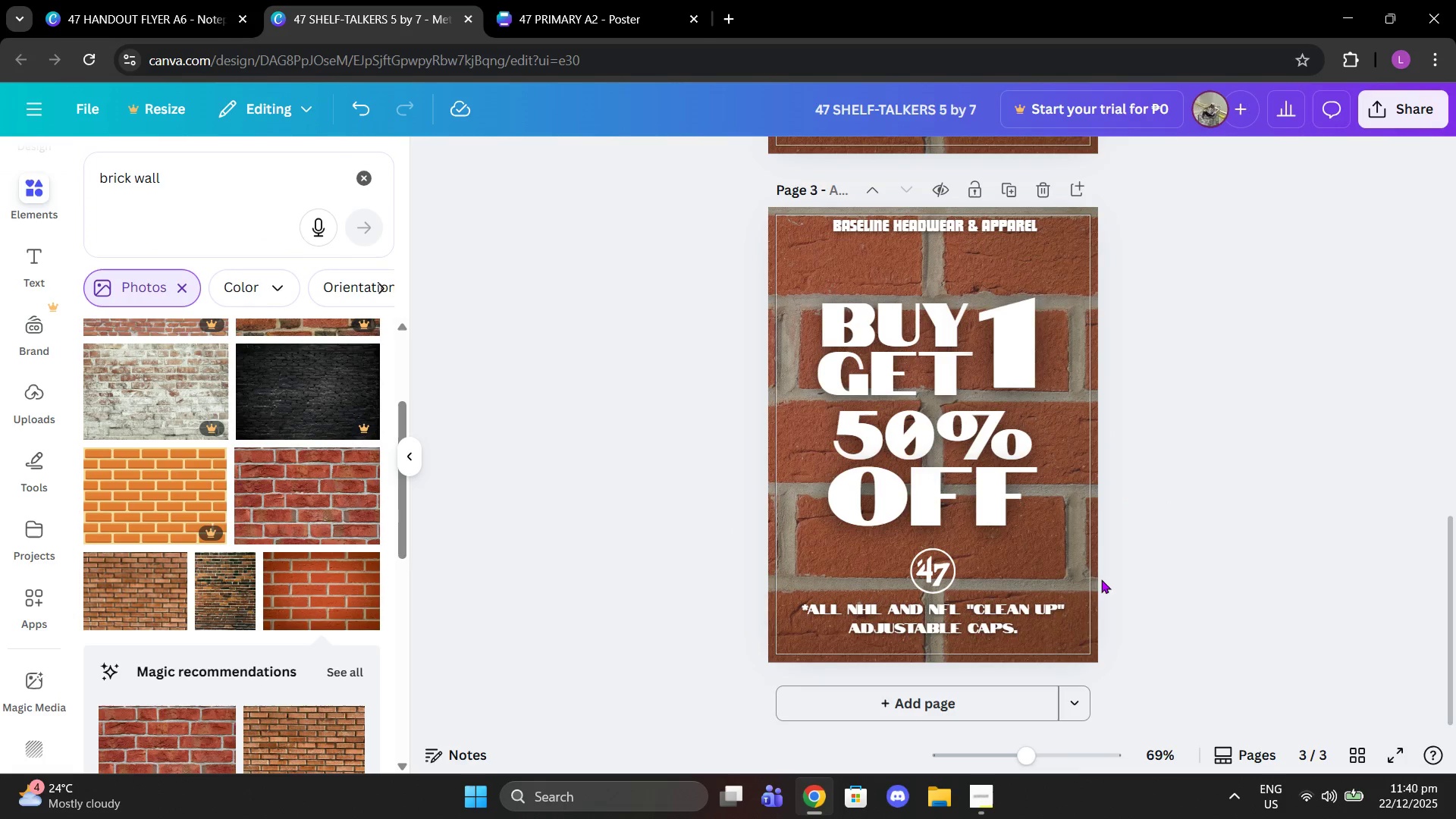 
left_click([959, 808])
 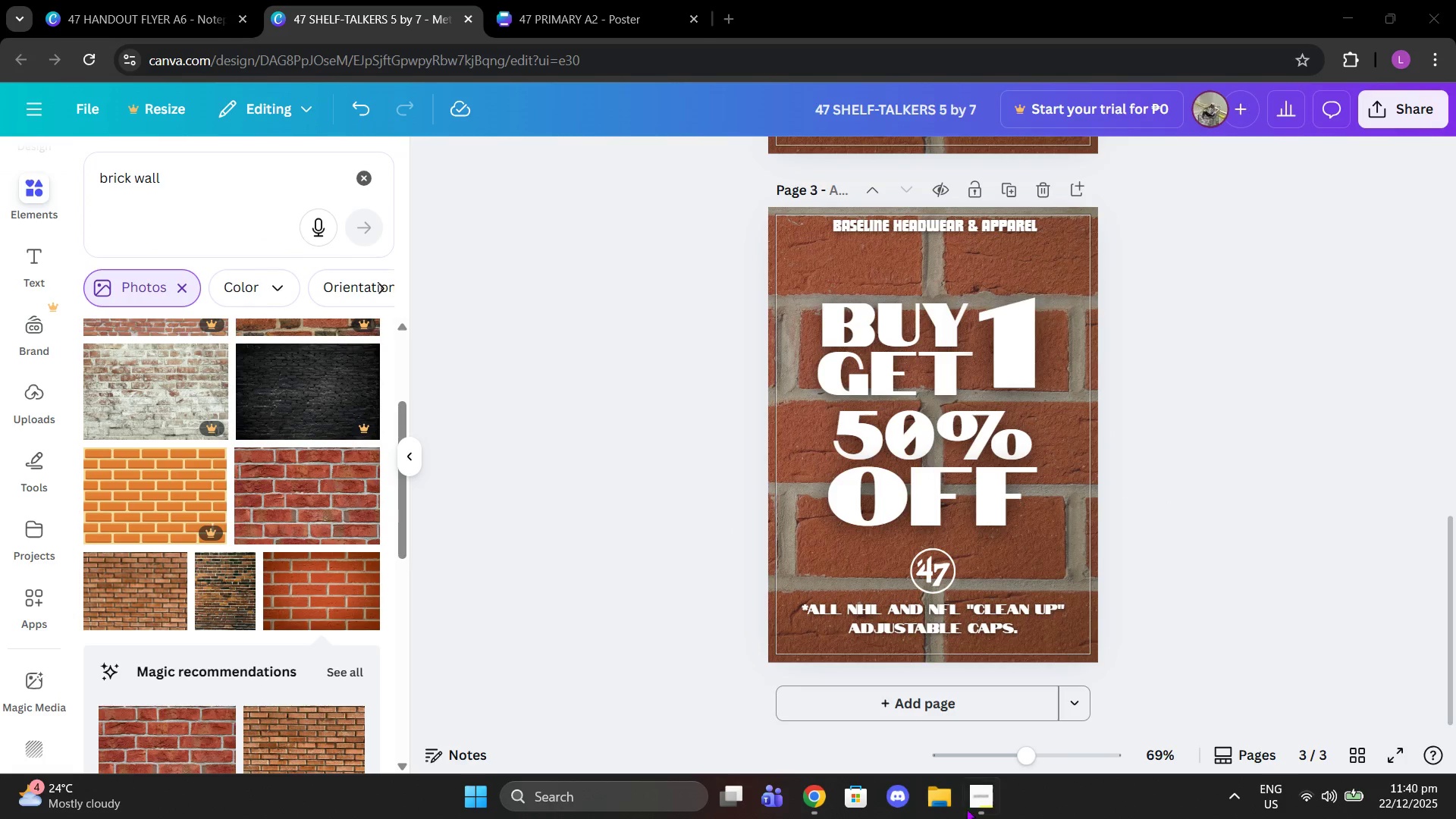 
left_click([974, 808])
 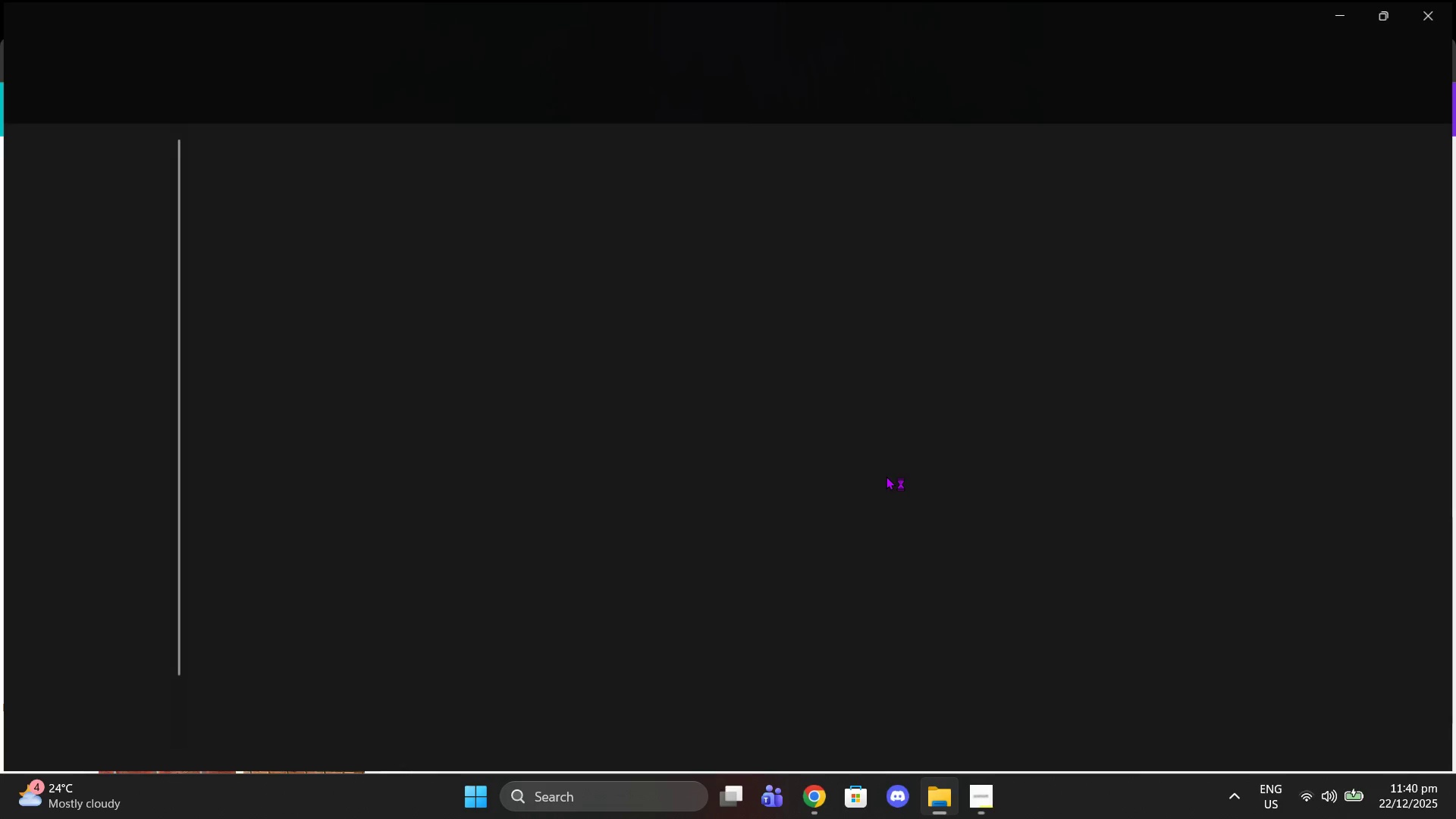 
left_click([1434, 13])